 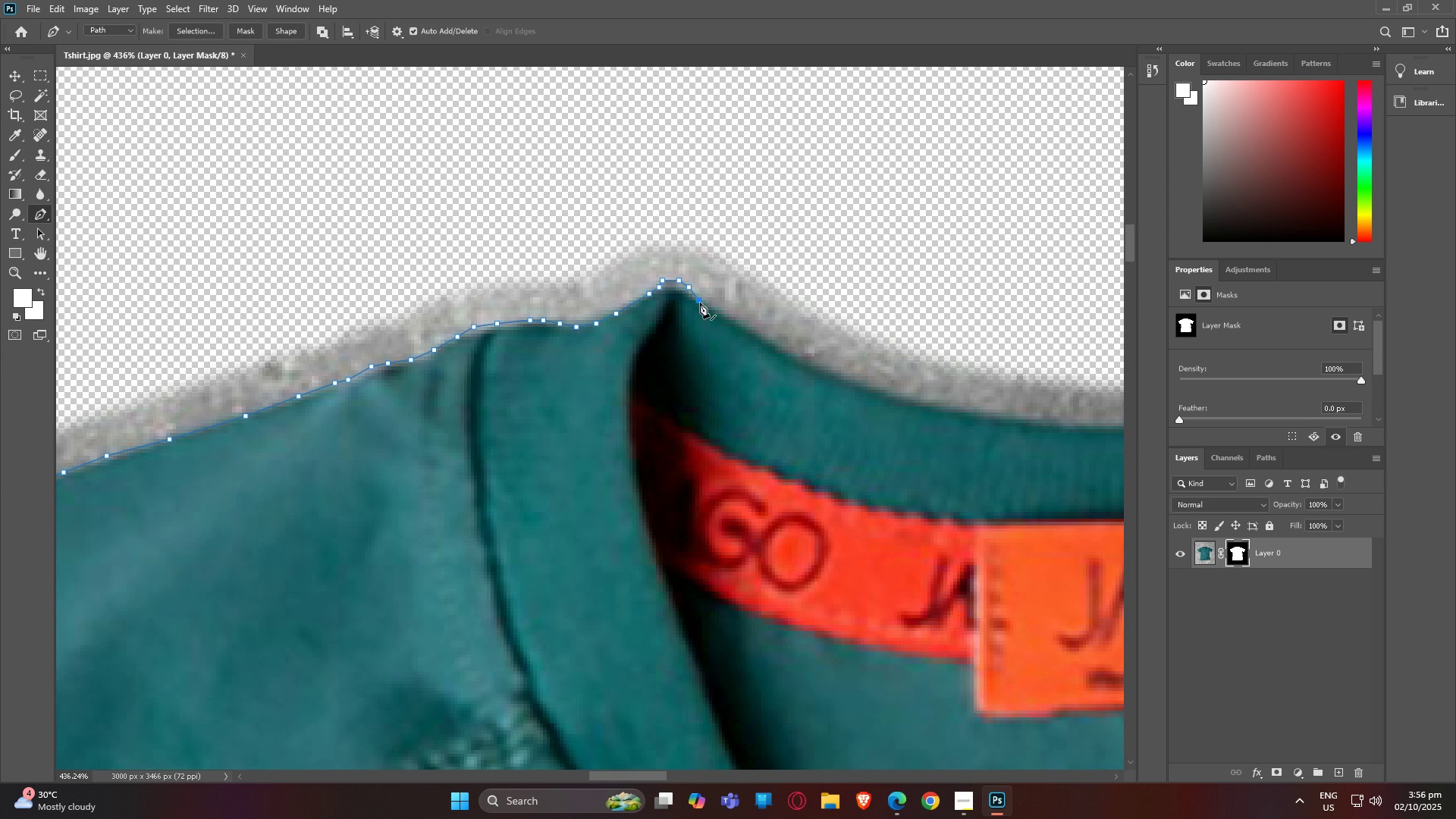 
left_click([711, 310])
 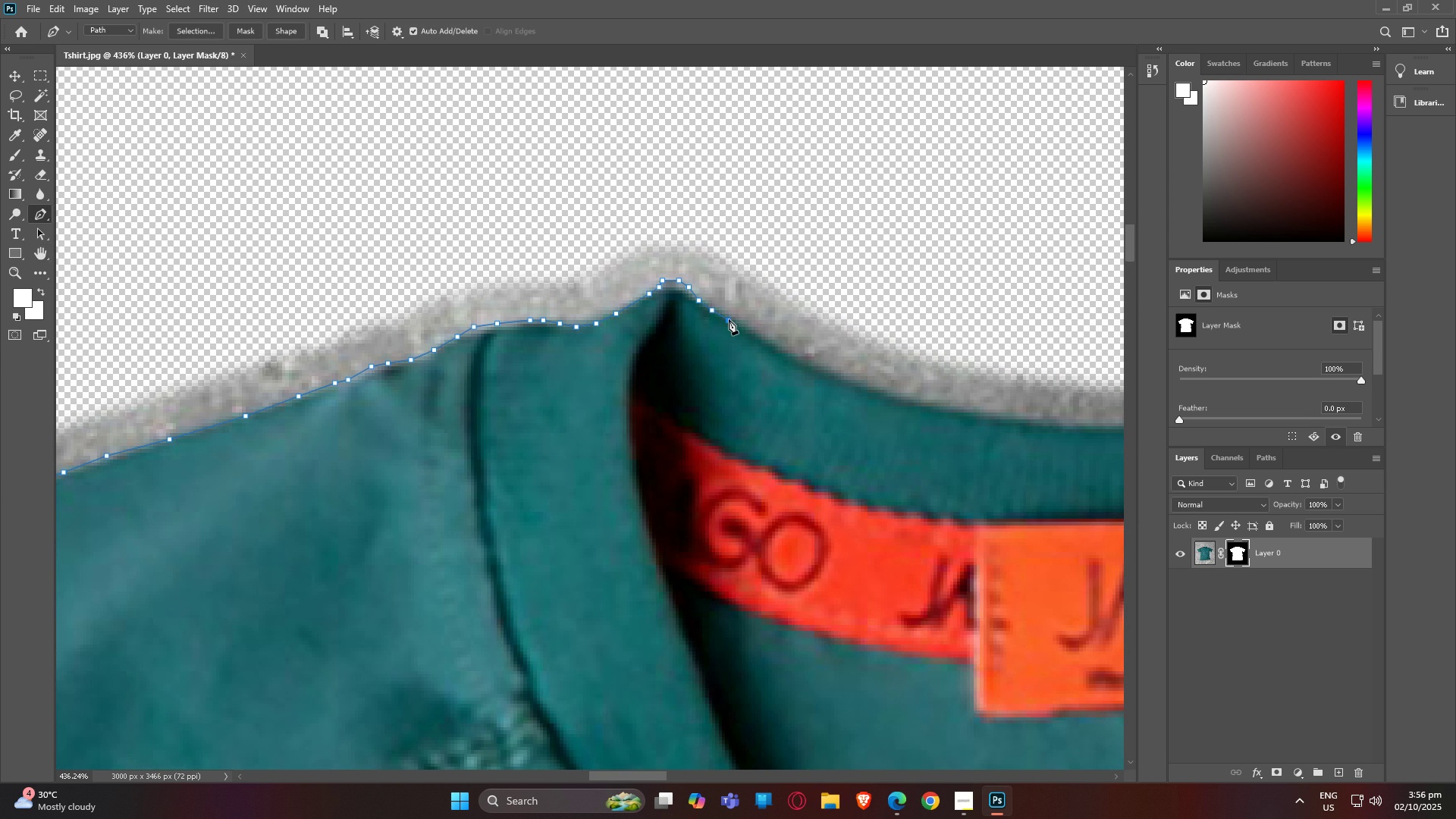 
left_click([729, 319])
 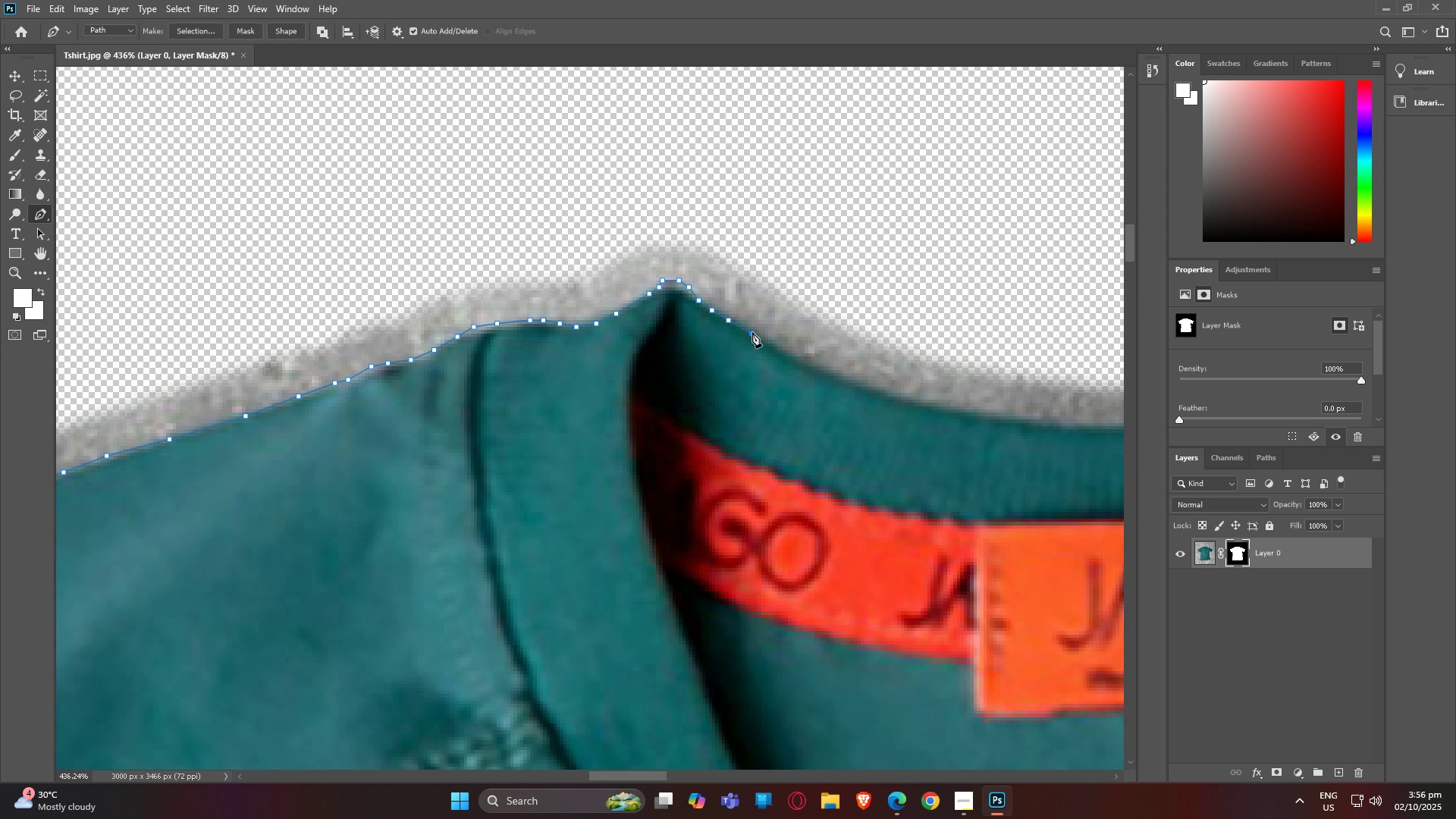 
left_click([752, 332])
 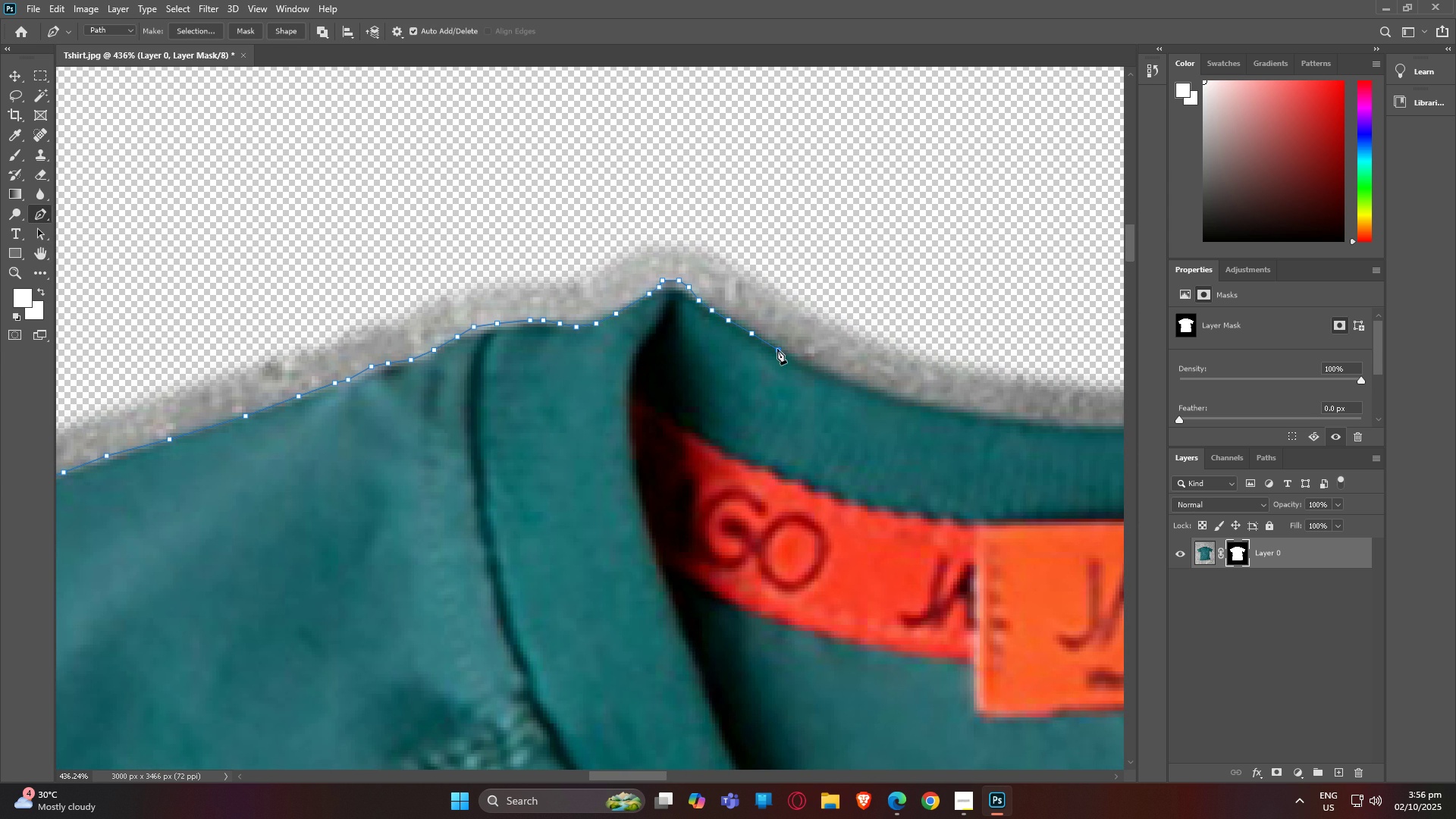 
left_click([777, 349])
 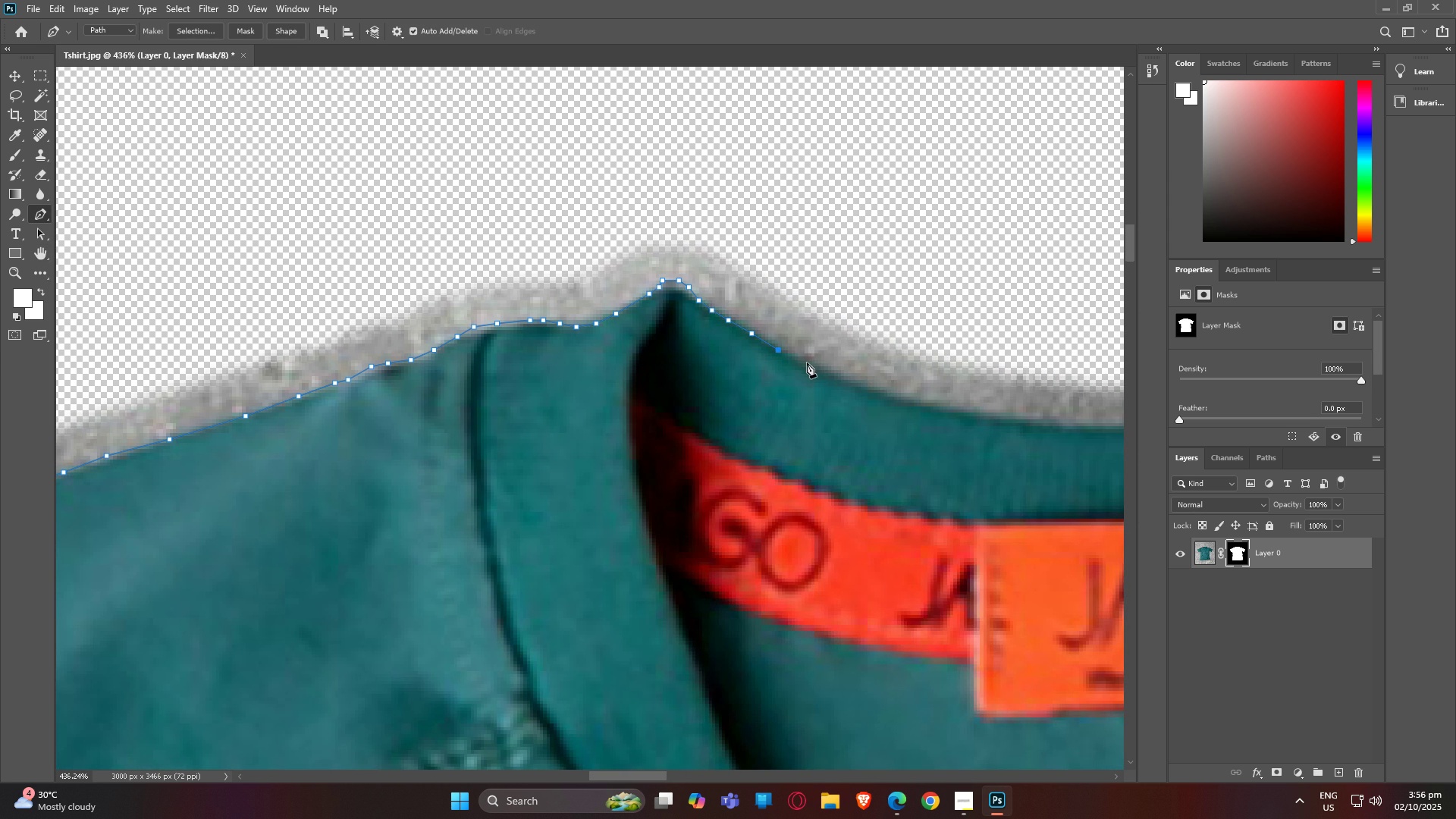 
left_click([807, 362])
 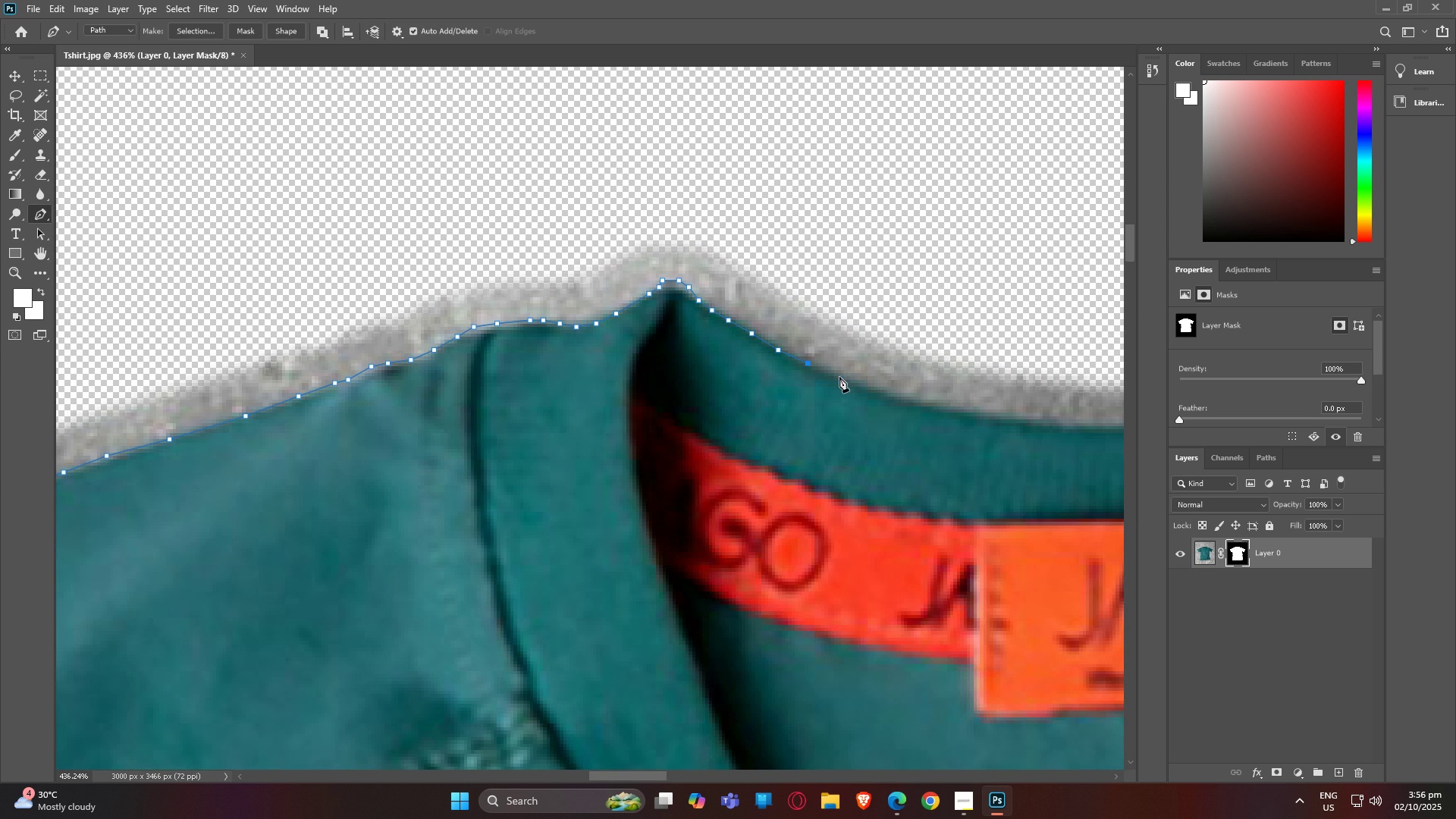 
left_click([839, 377])
 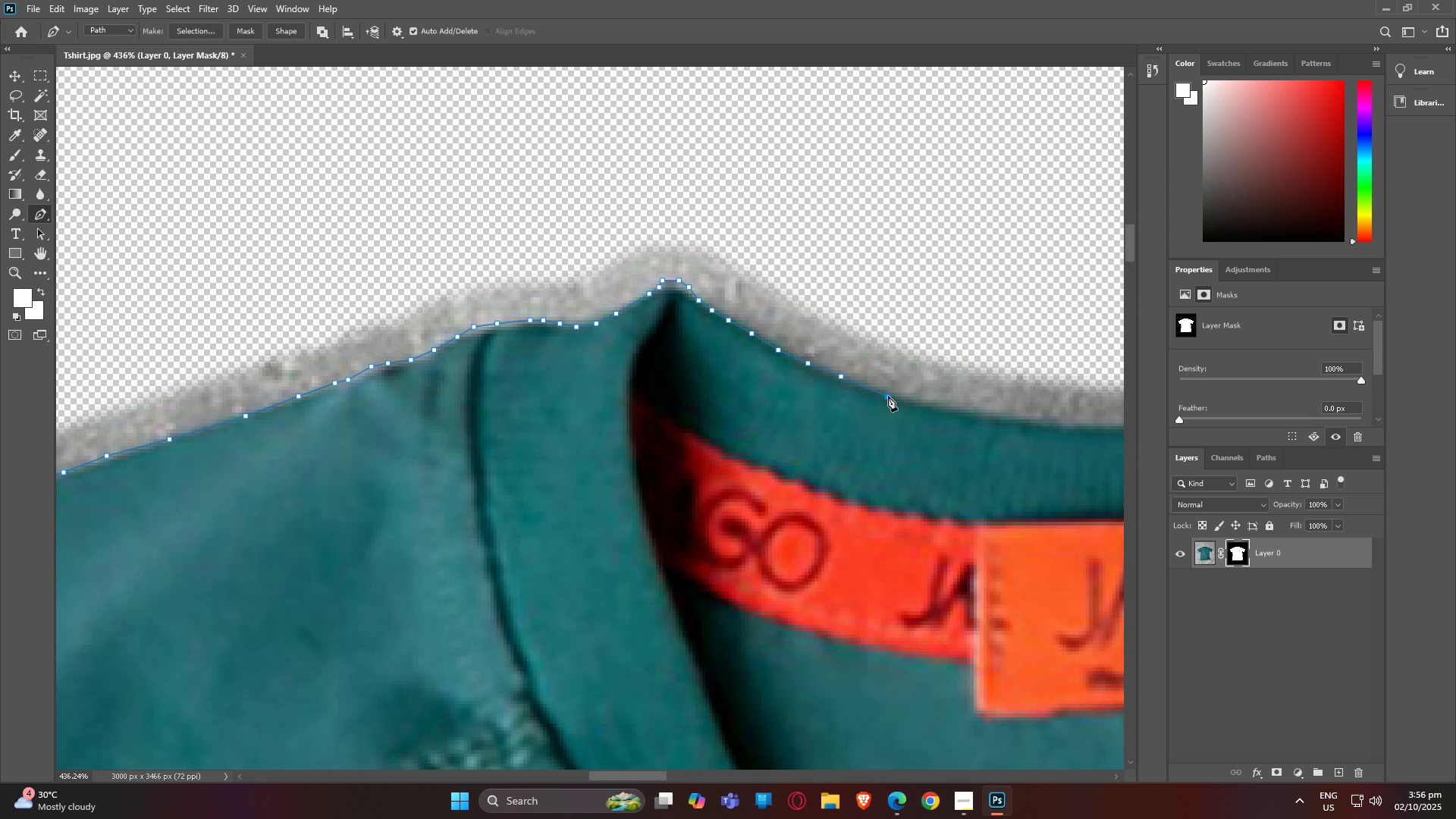 
left_click([888, 396])
 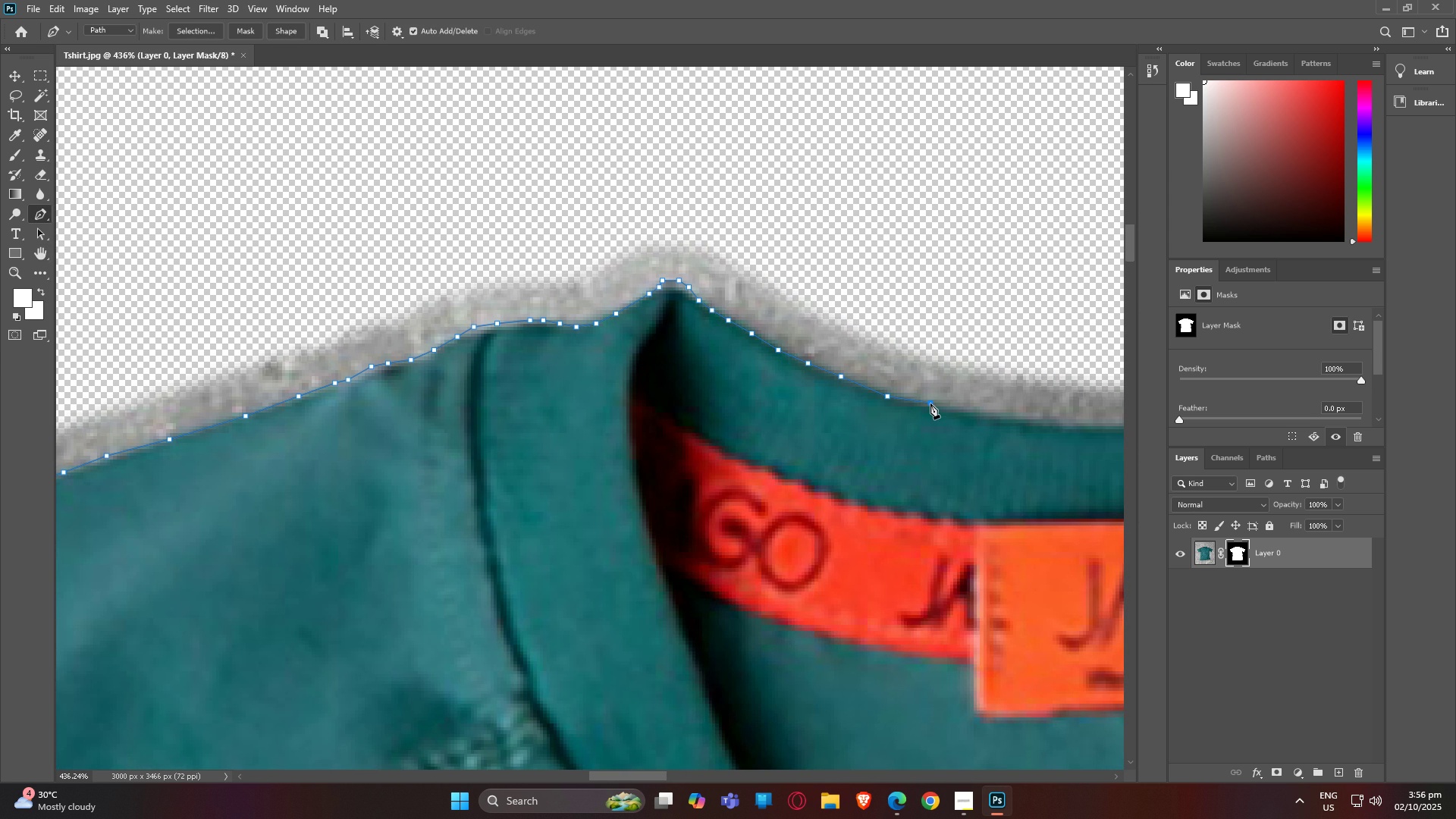 
left_click([930, 403])
 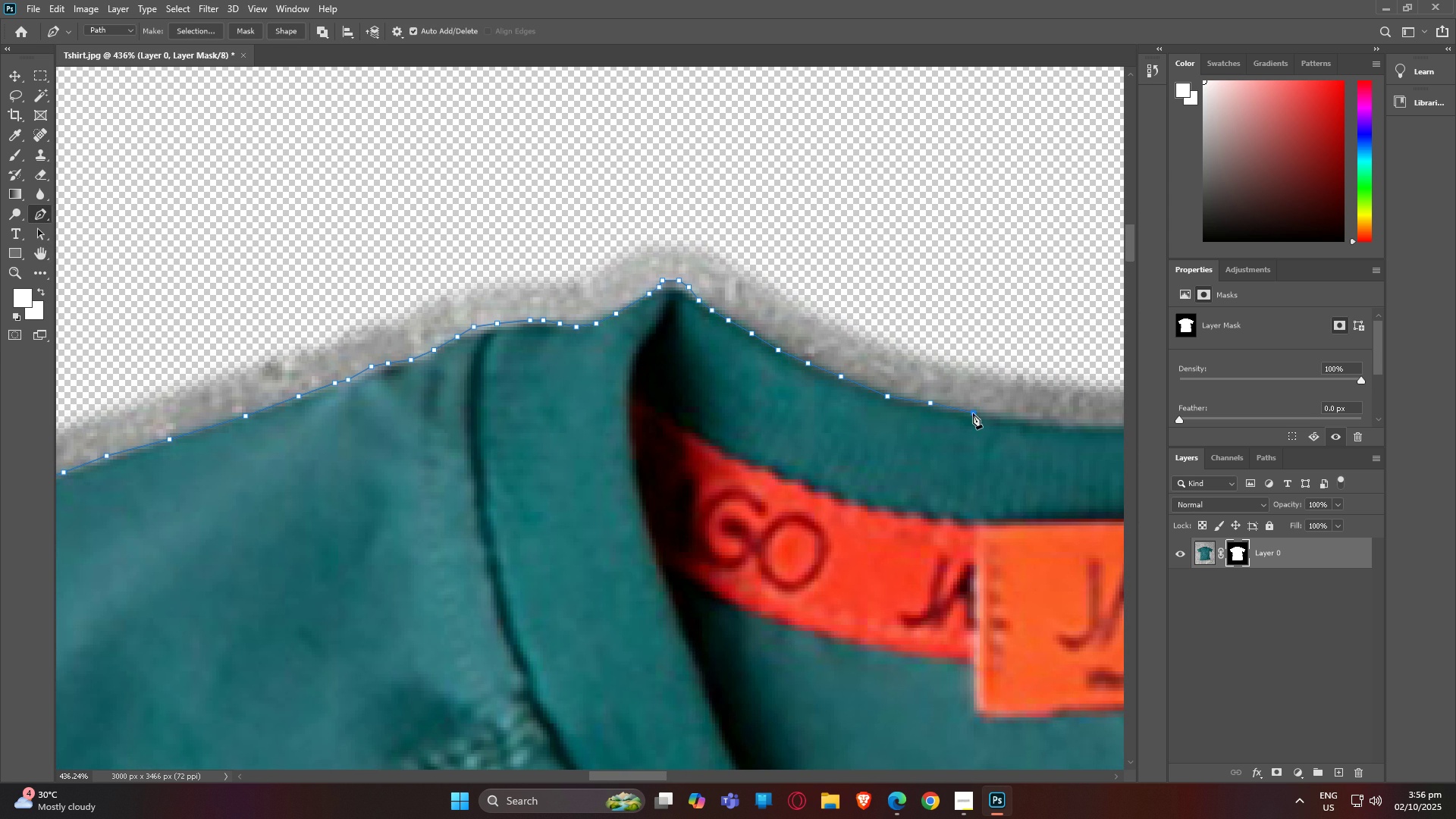 
left_click([973, 413])
 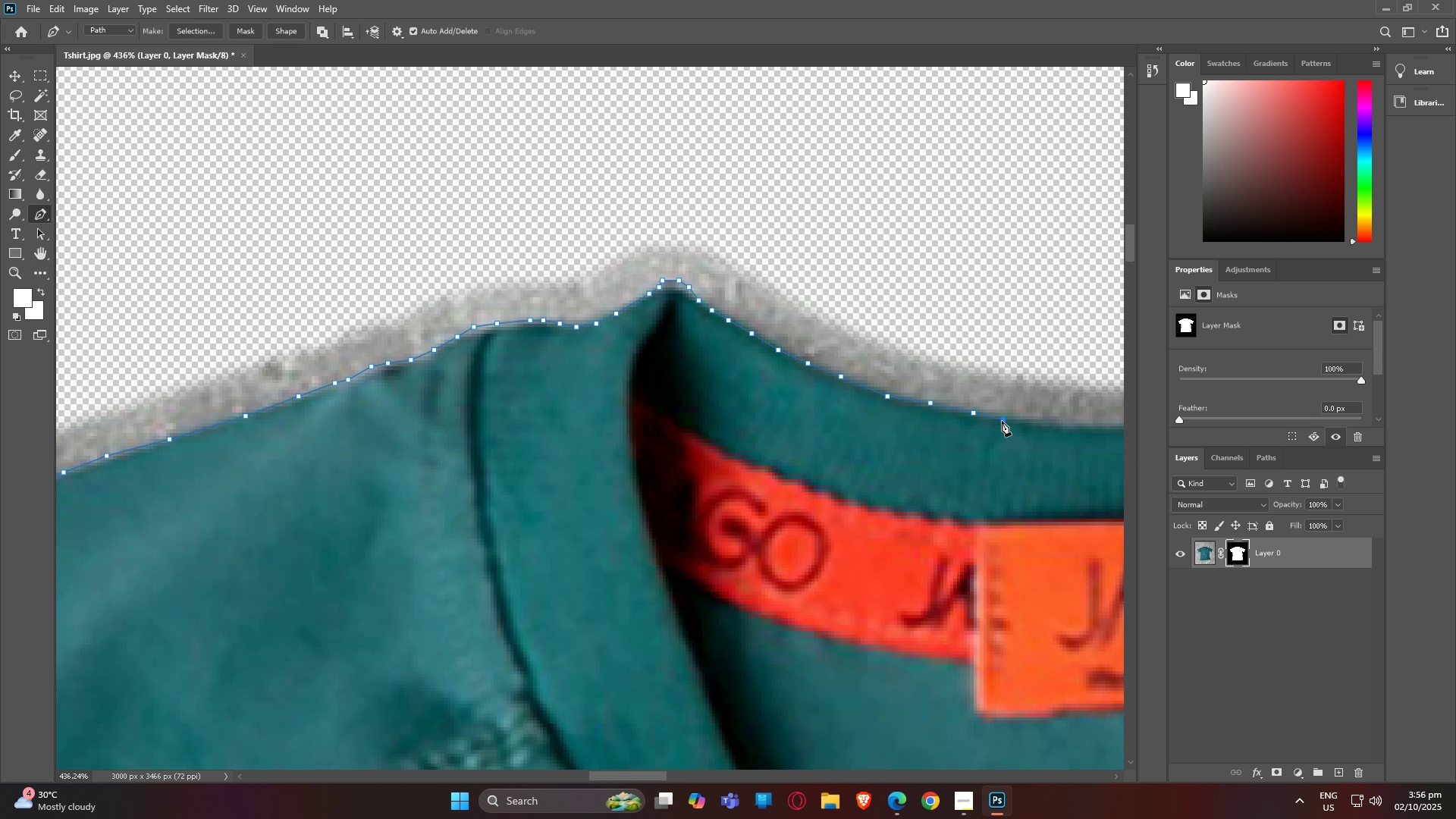 
left_click([1002, 421])
 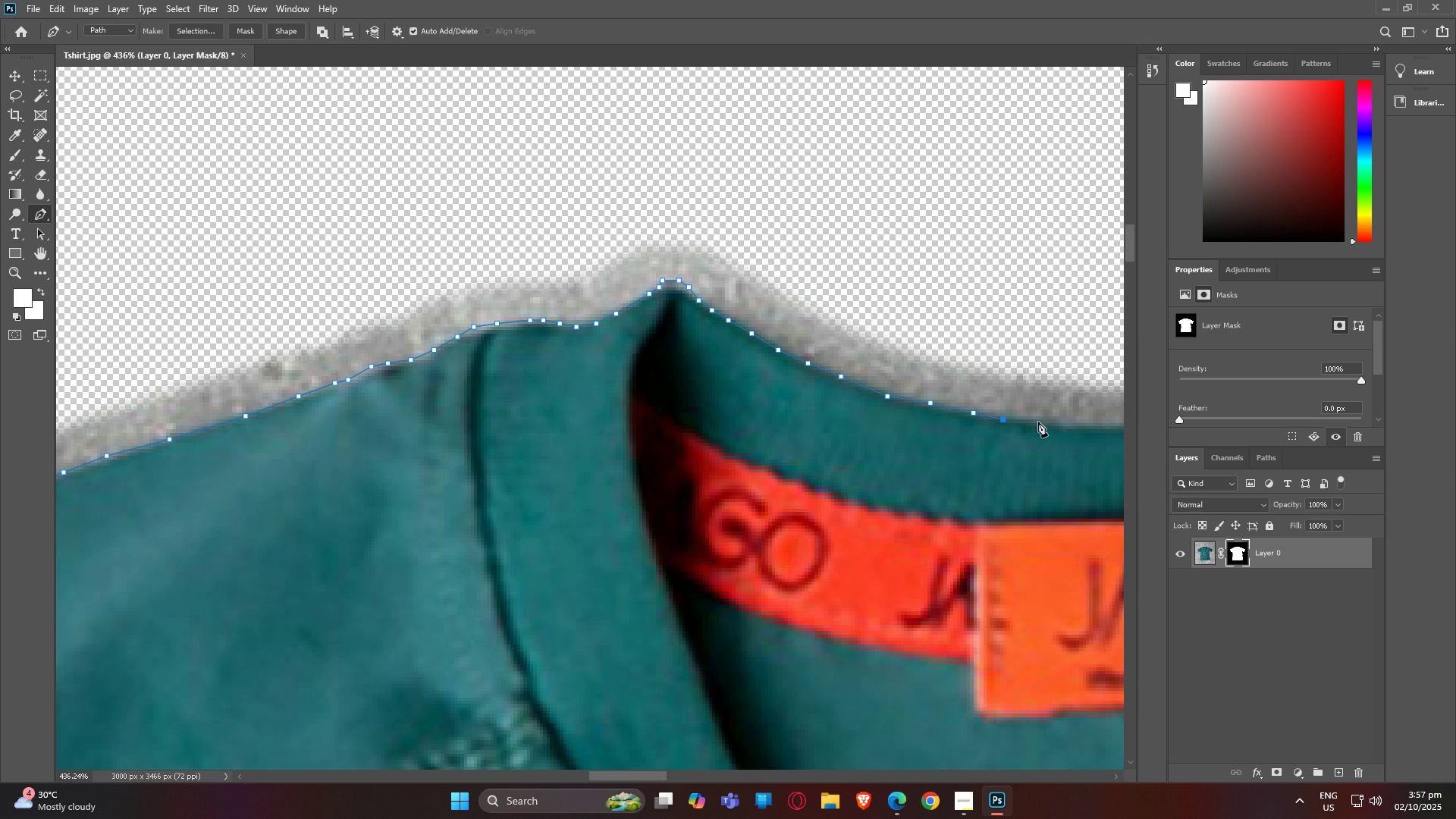 
left_click([1039, 422])
 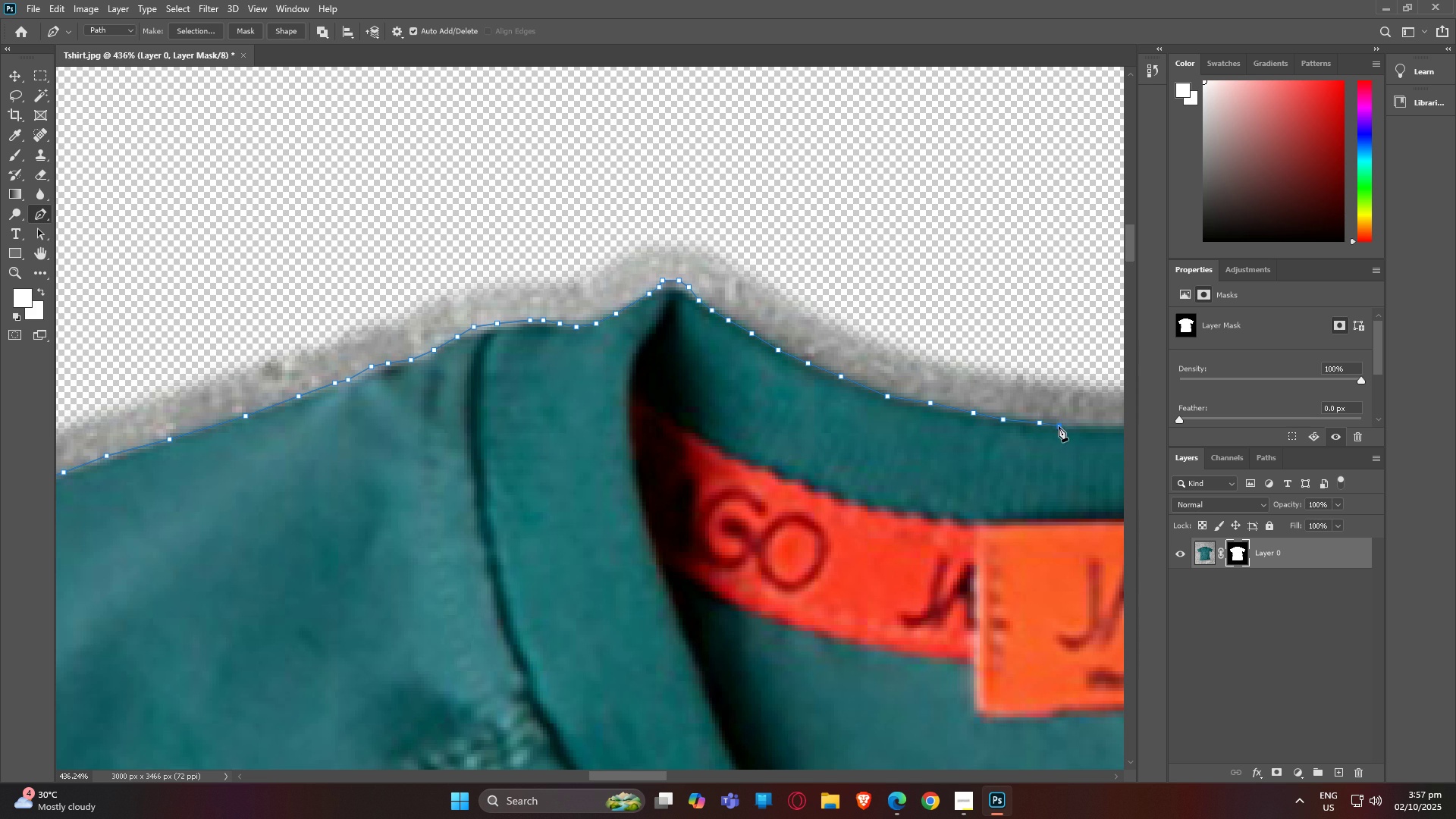 
left_click([1059, 426])
 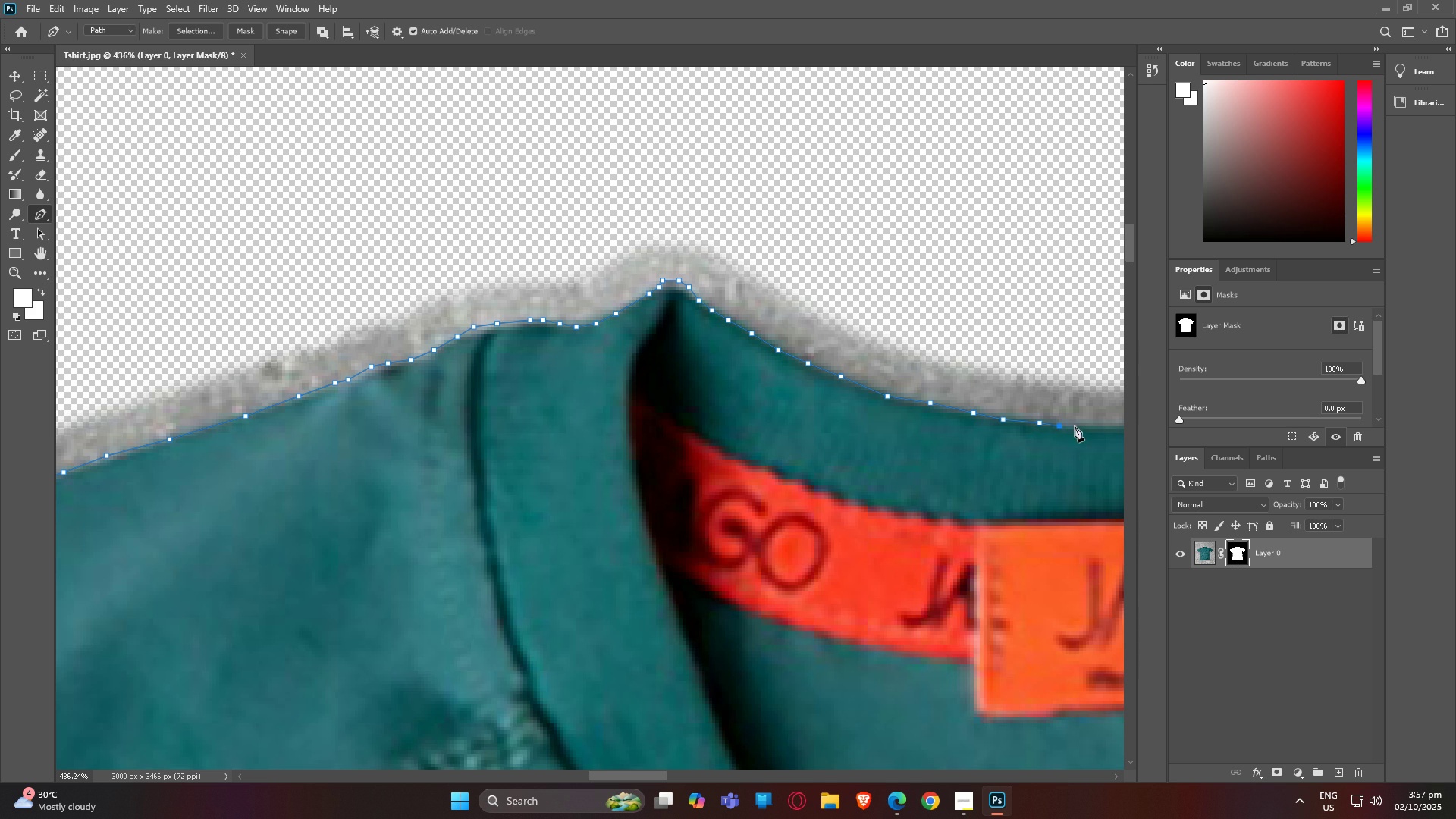 
type(hp)